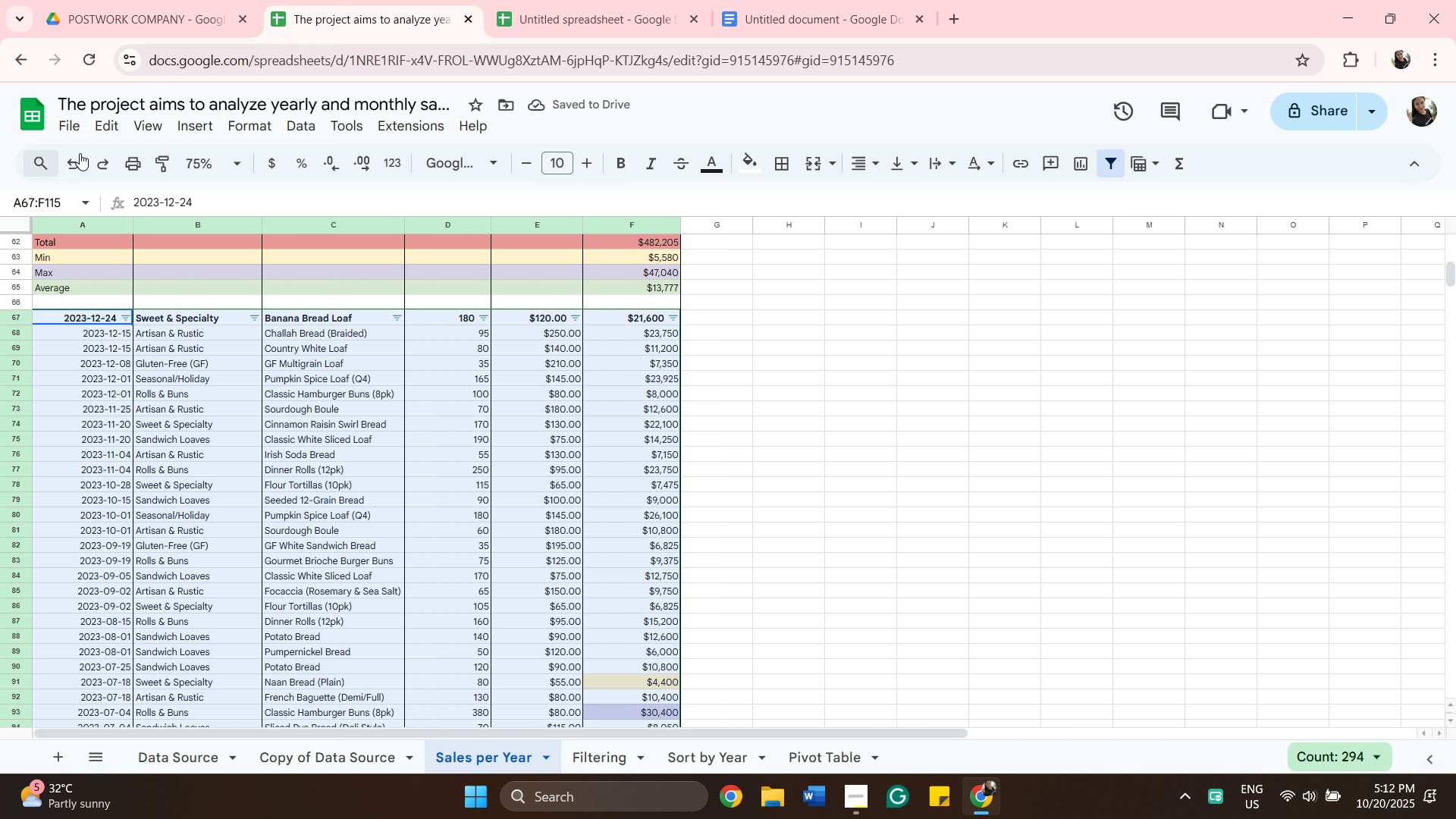 
left_click([75, 154])
 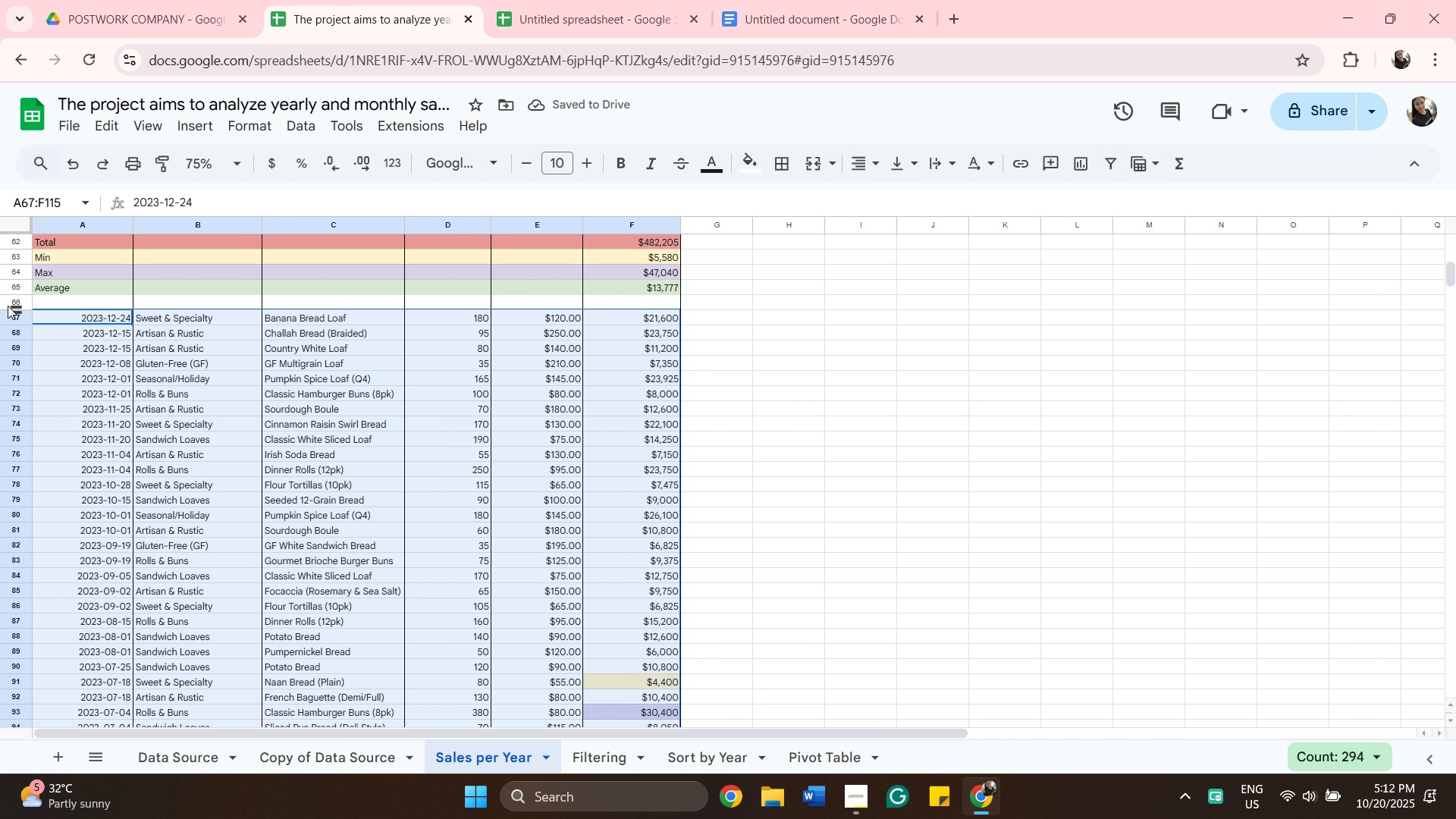 
left_click([14, 301])
 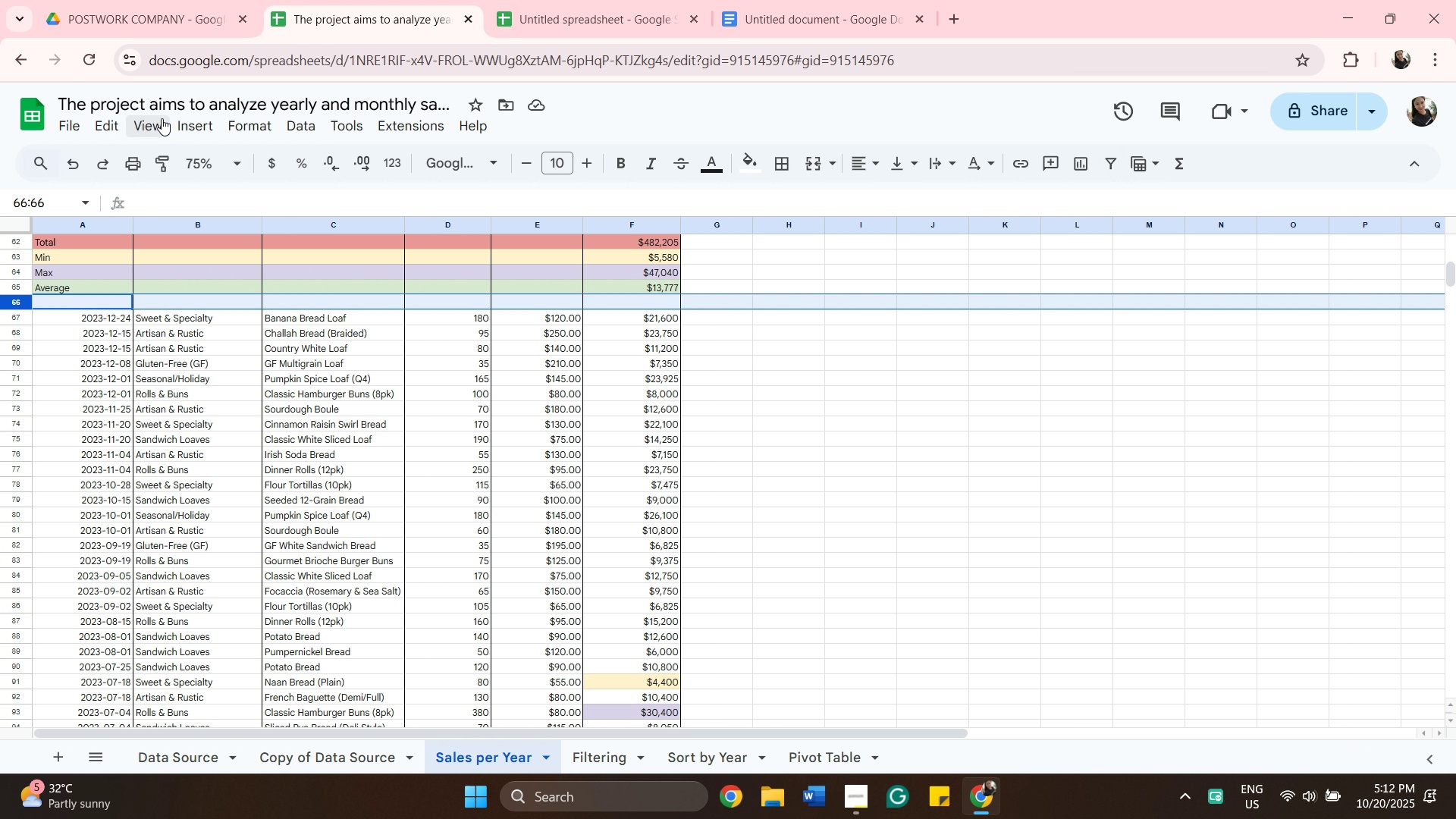 
left_click([179, 124])
 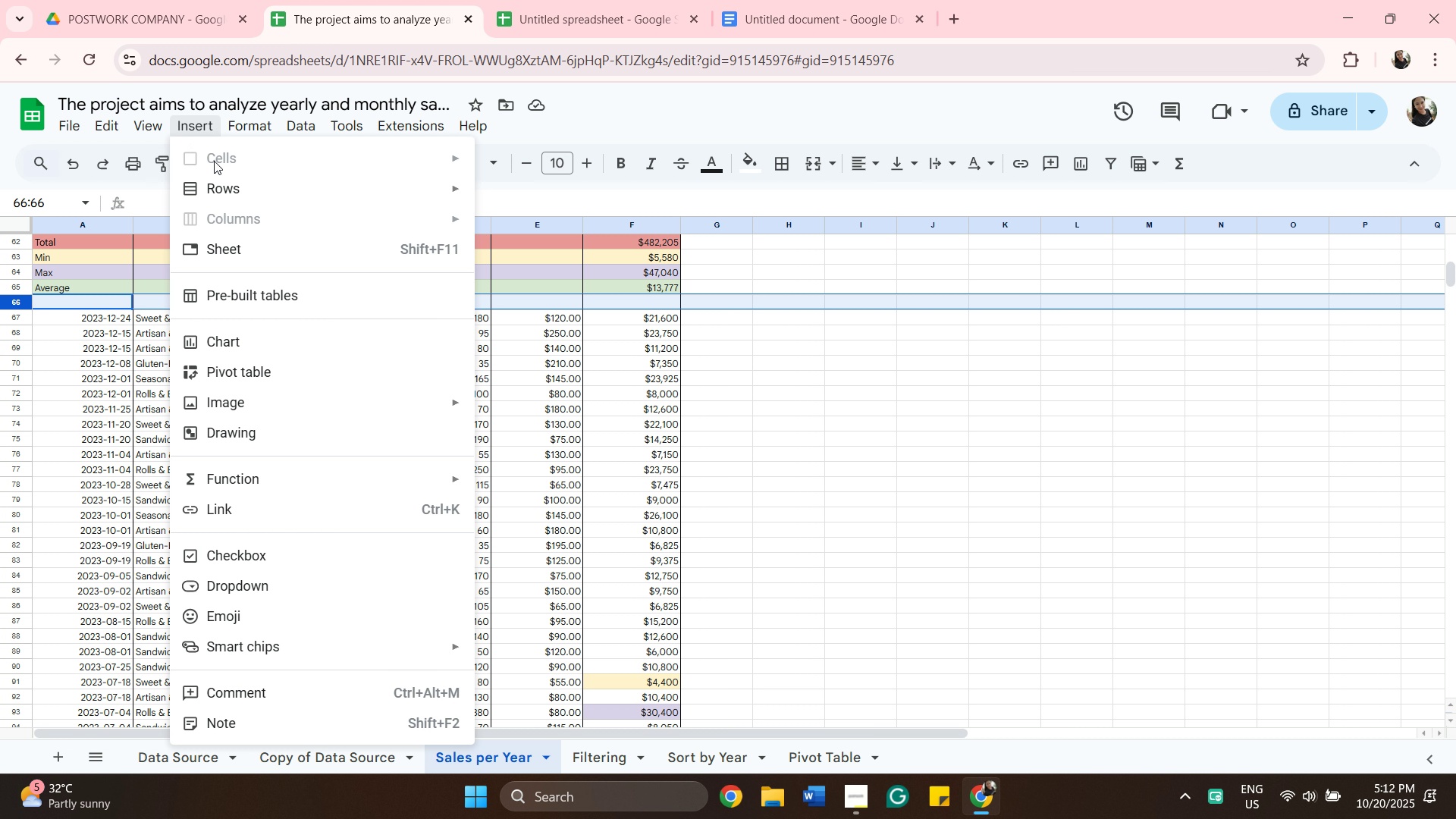 
mouse_move([244, 191])
 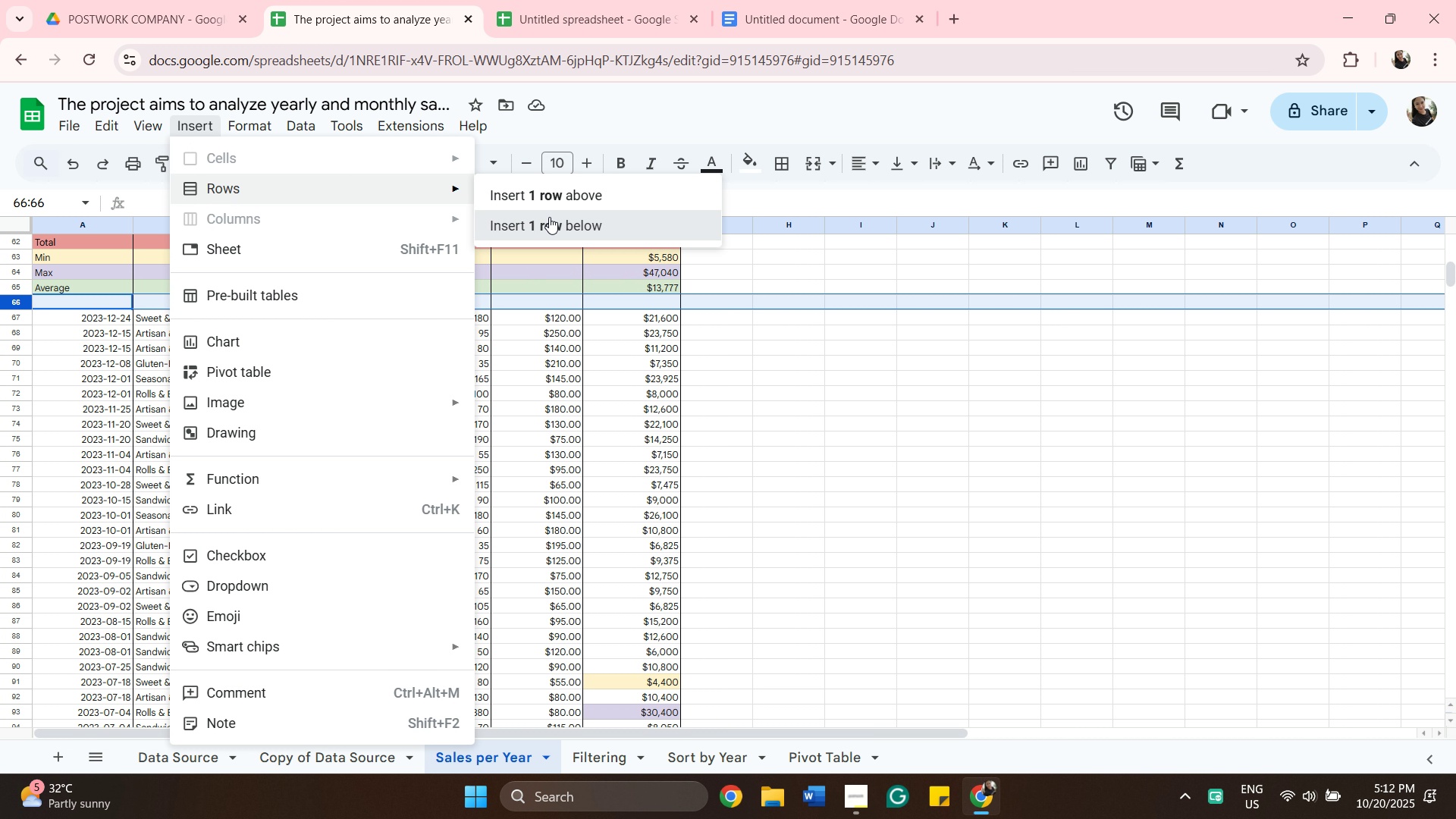 
left_click([549, 217])
 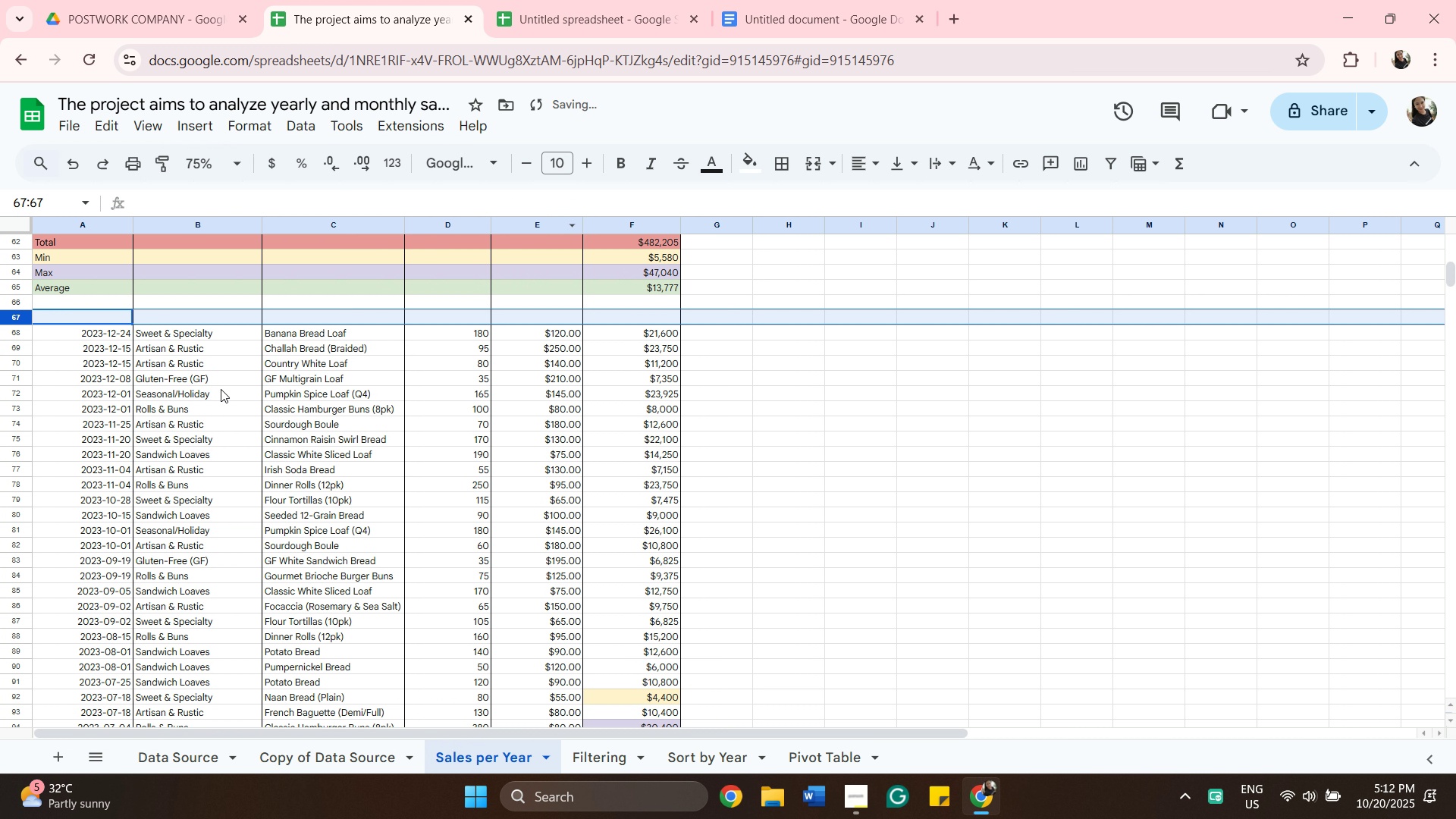 
scroll: coordinate [283, 398], scroll_direction: down, amount: 9.0
 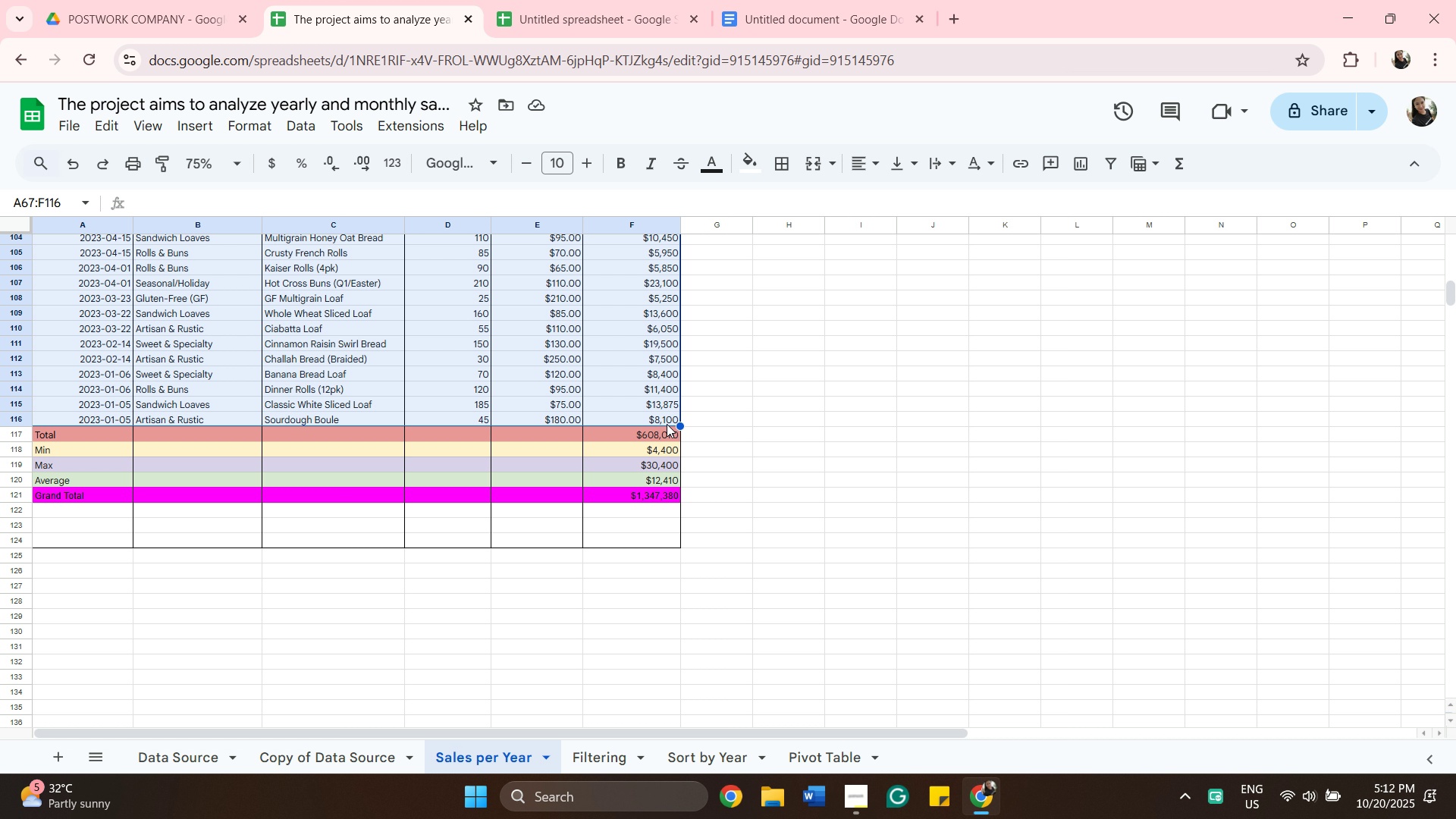 
hold_key(key=ShiftLeft, duration=0.7)
left_click([667, 424])
 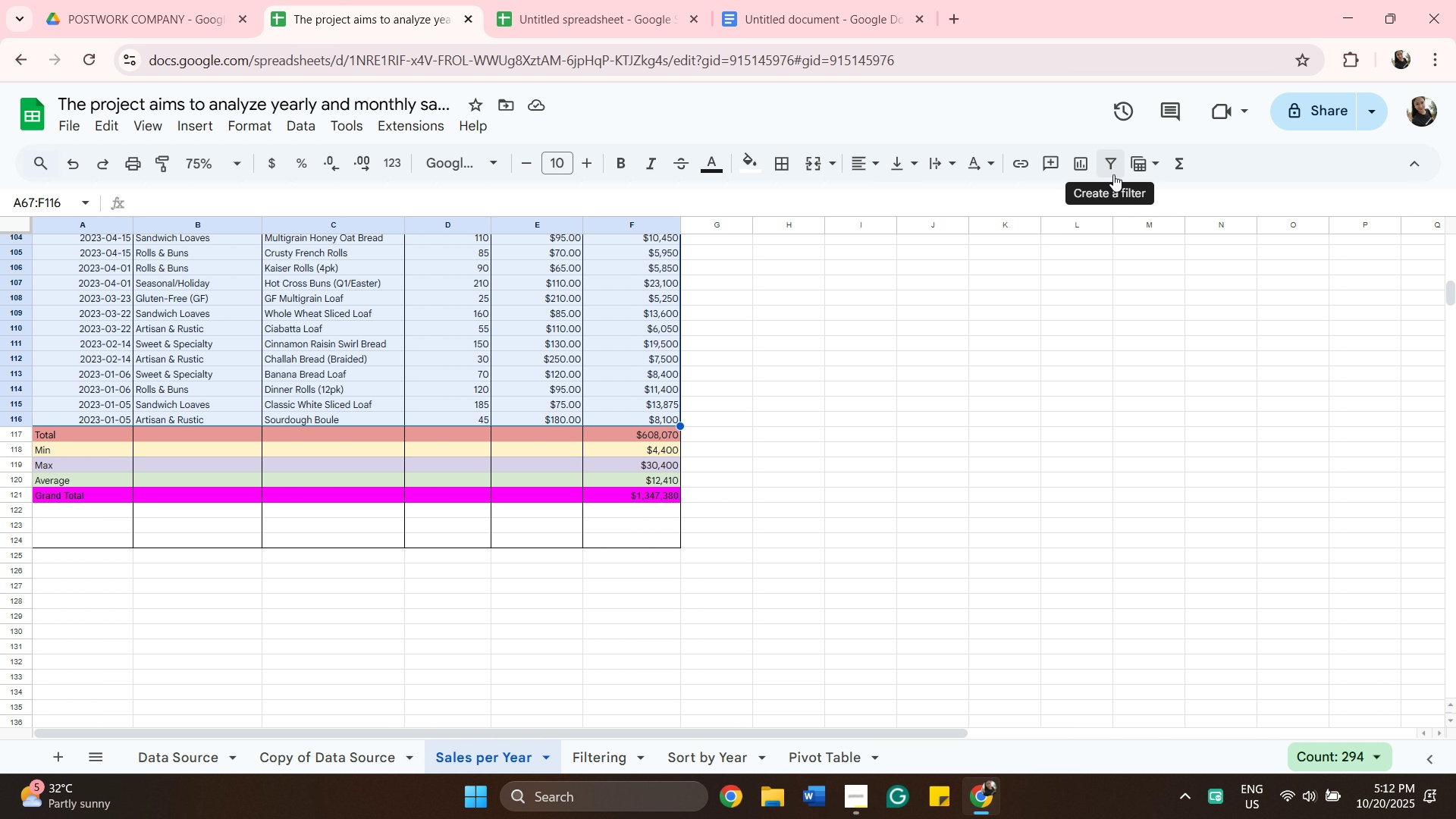 
left_click([1113, 174])
 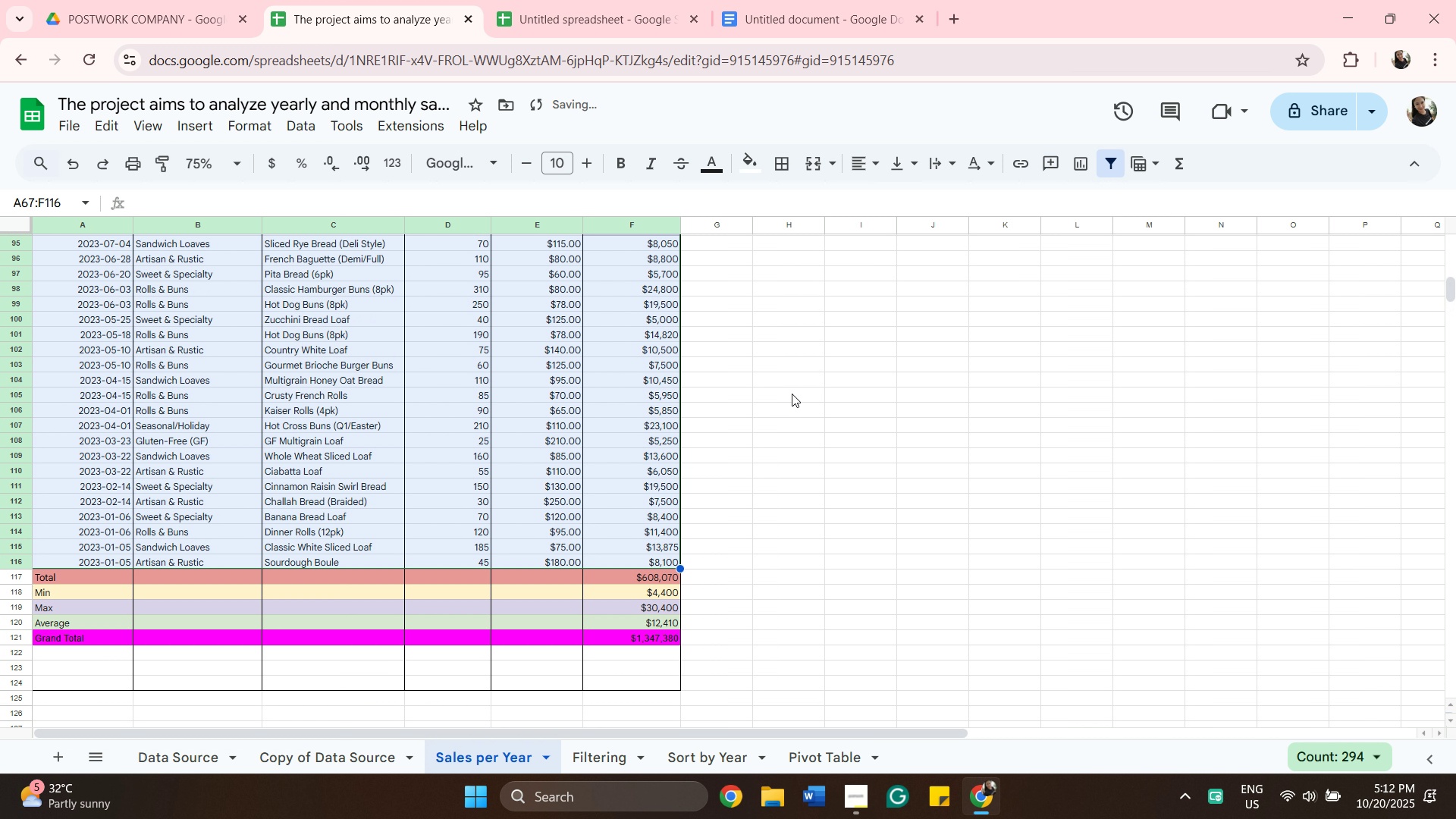 
scroll: coordinate [798, 328], scroll_direction: up, amount: 10.0
 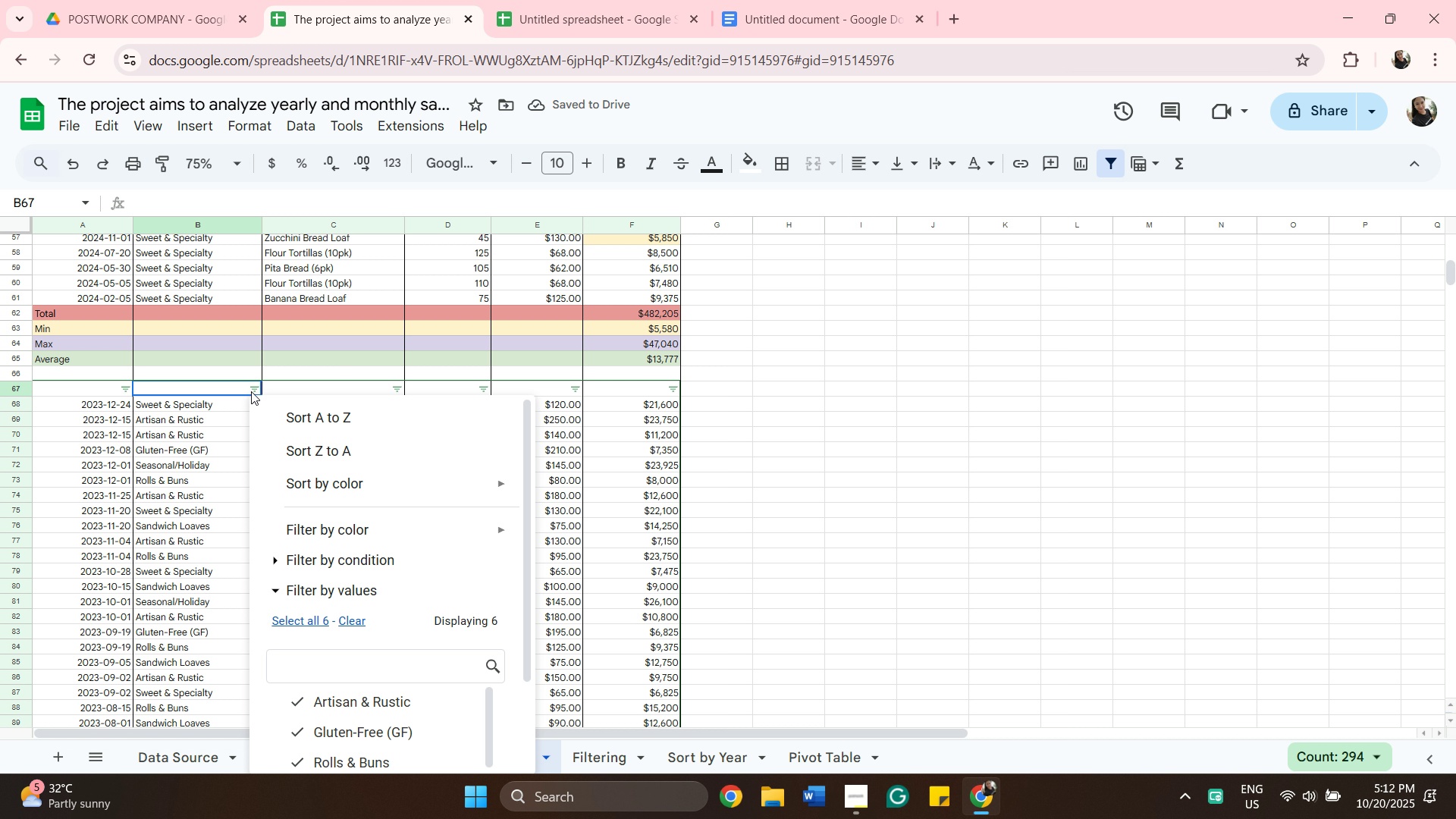 
left_click([251, 391])
 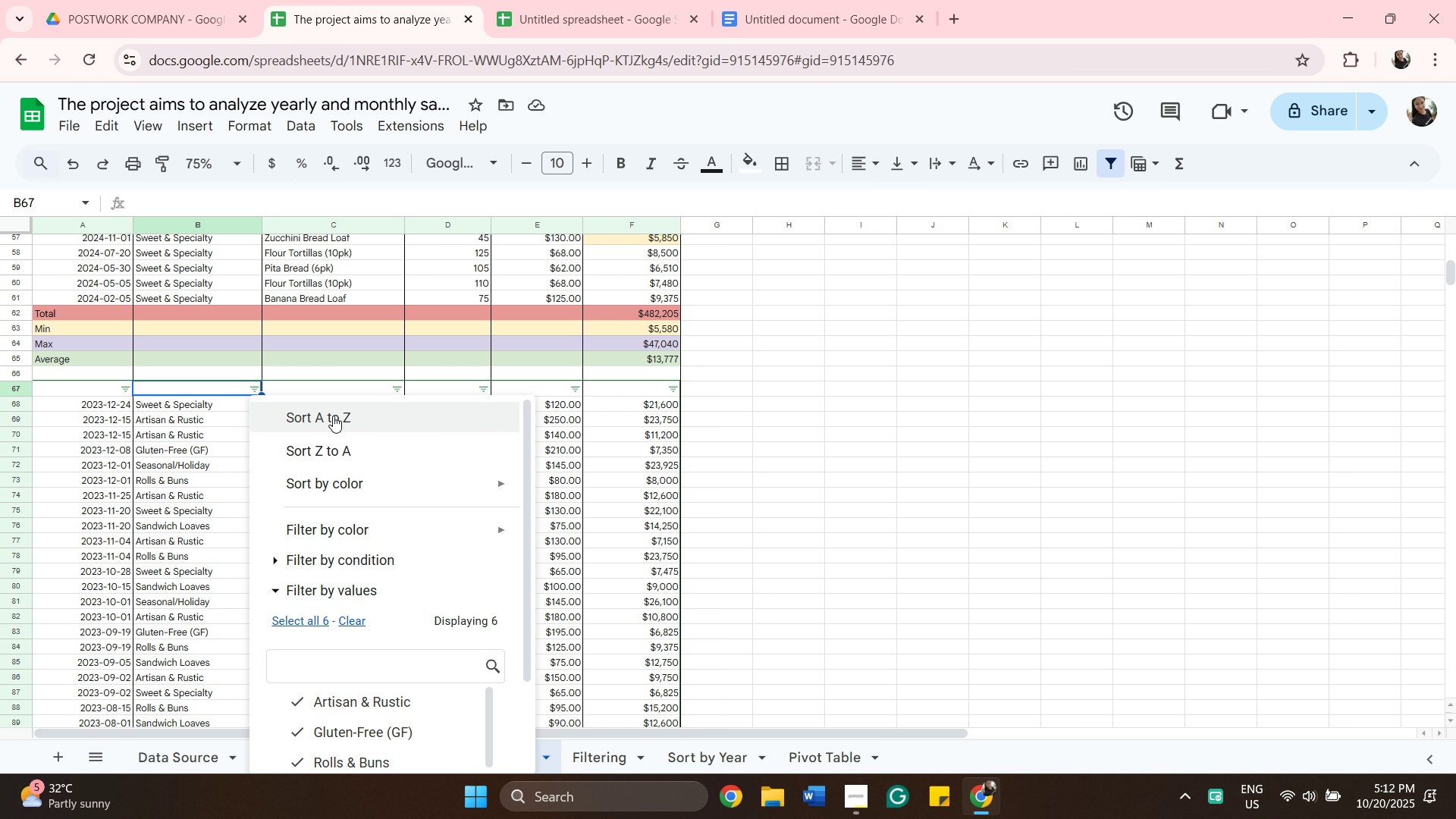 
left_click([333, 416])
 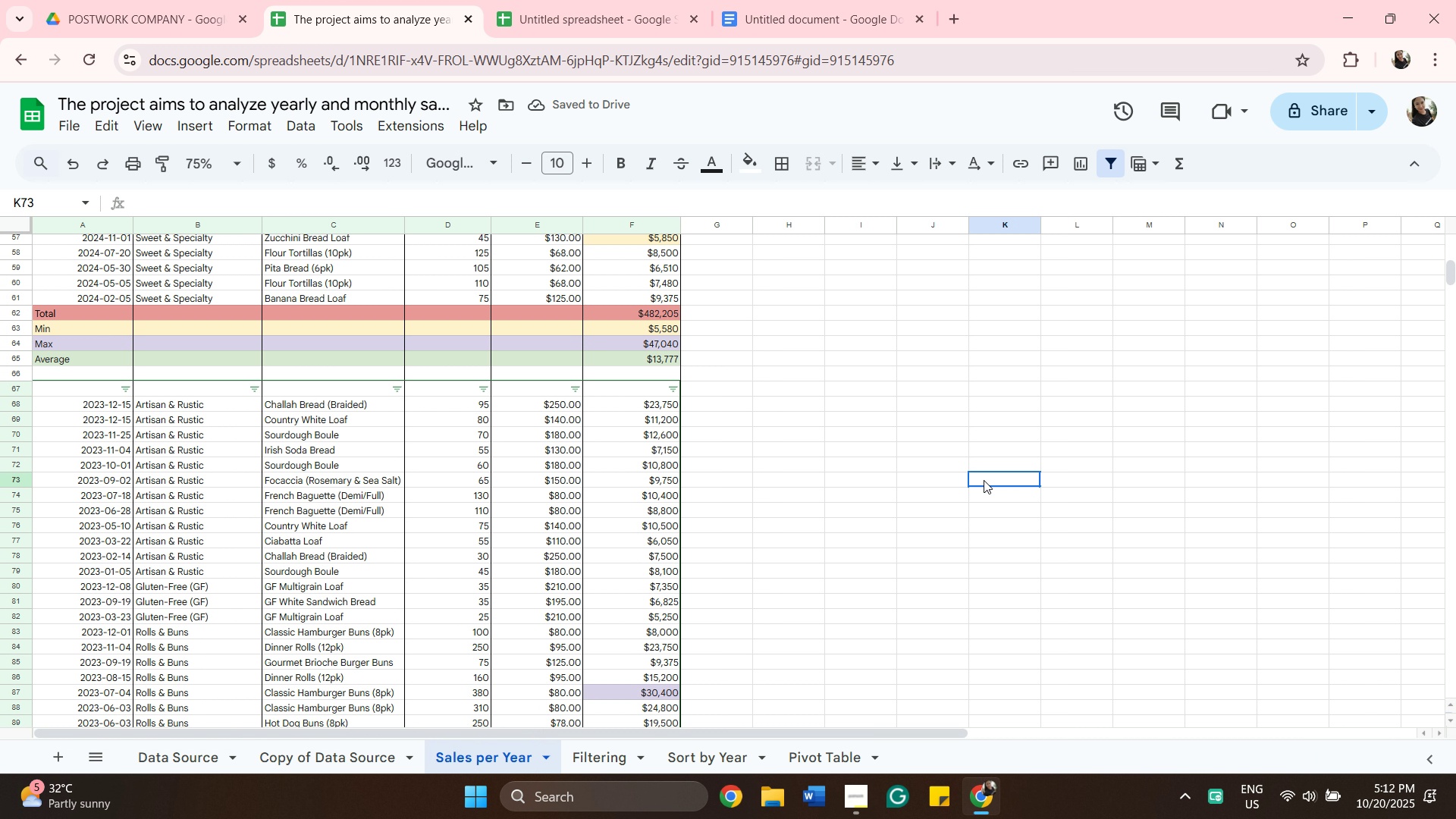 
scroll: coordinate [926, 397], scroll_direction: up, amount: 18.0
 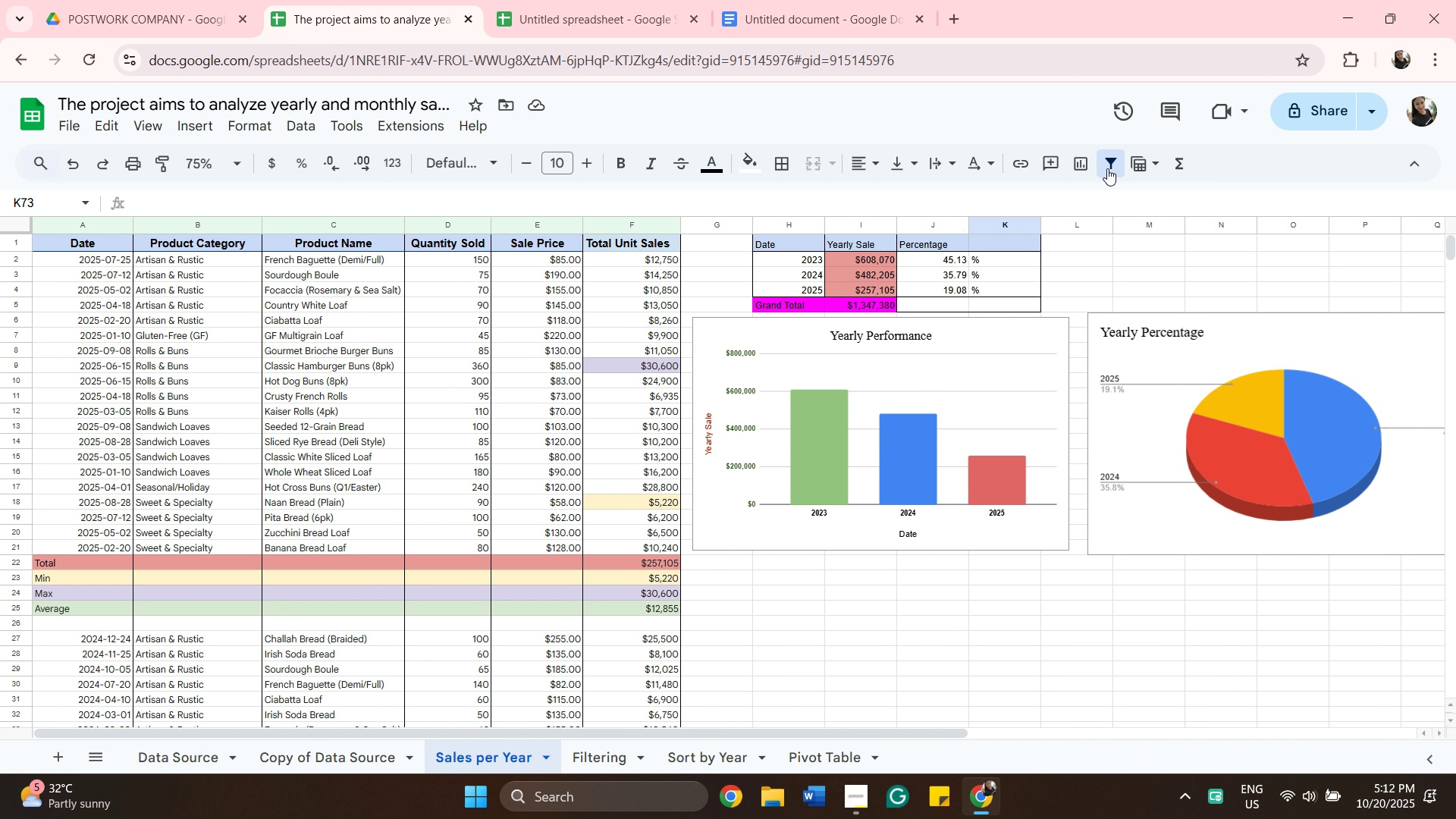 
left_click([1107, 168])